 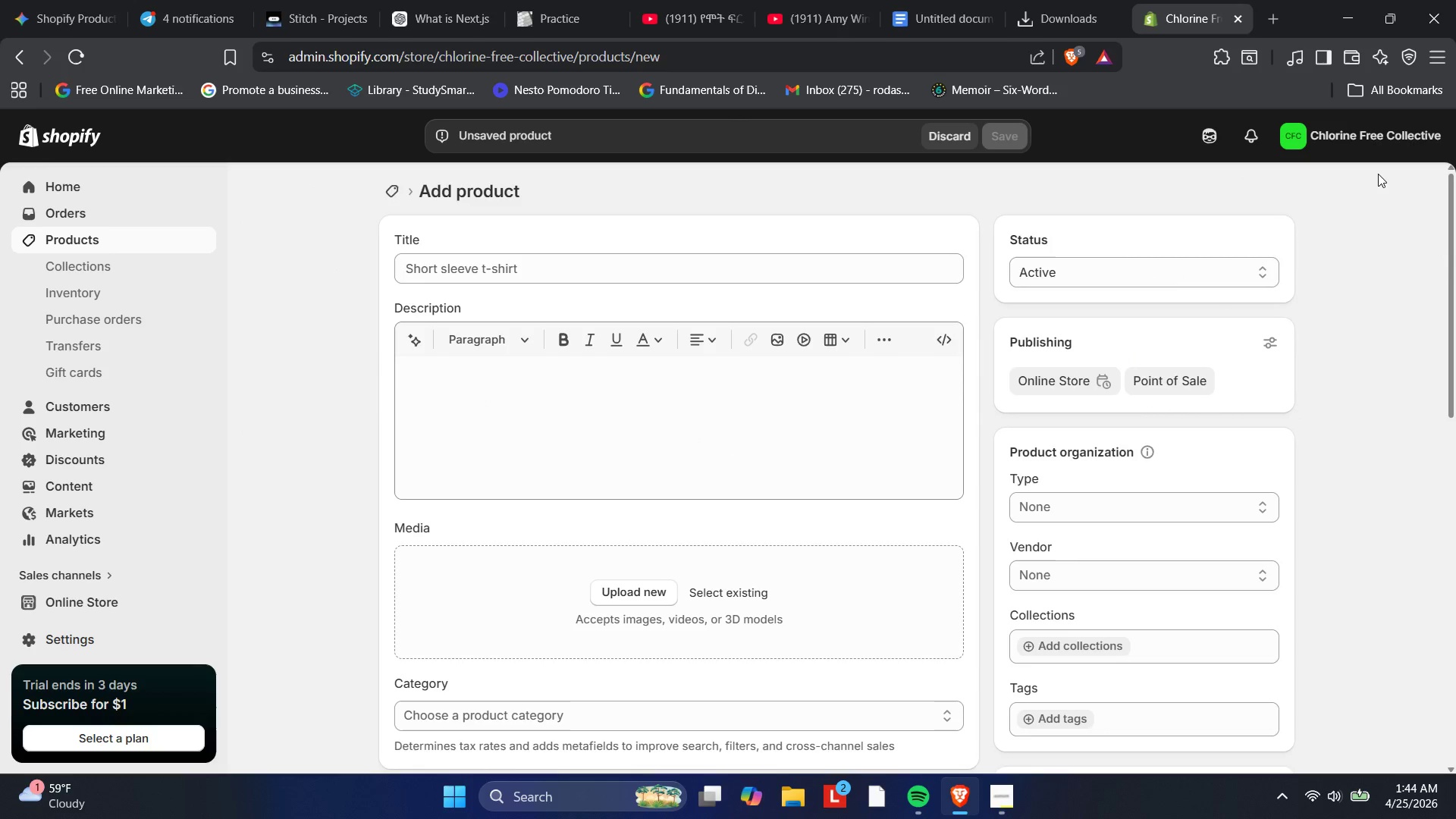 
key(PlayPause)
 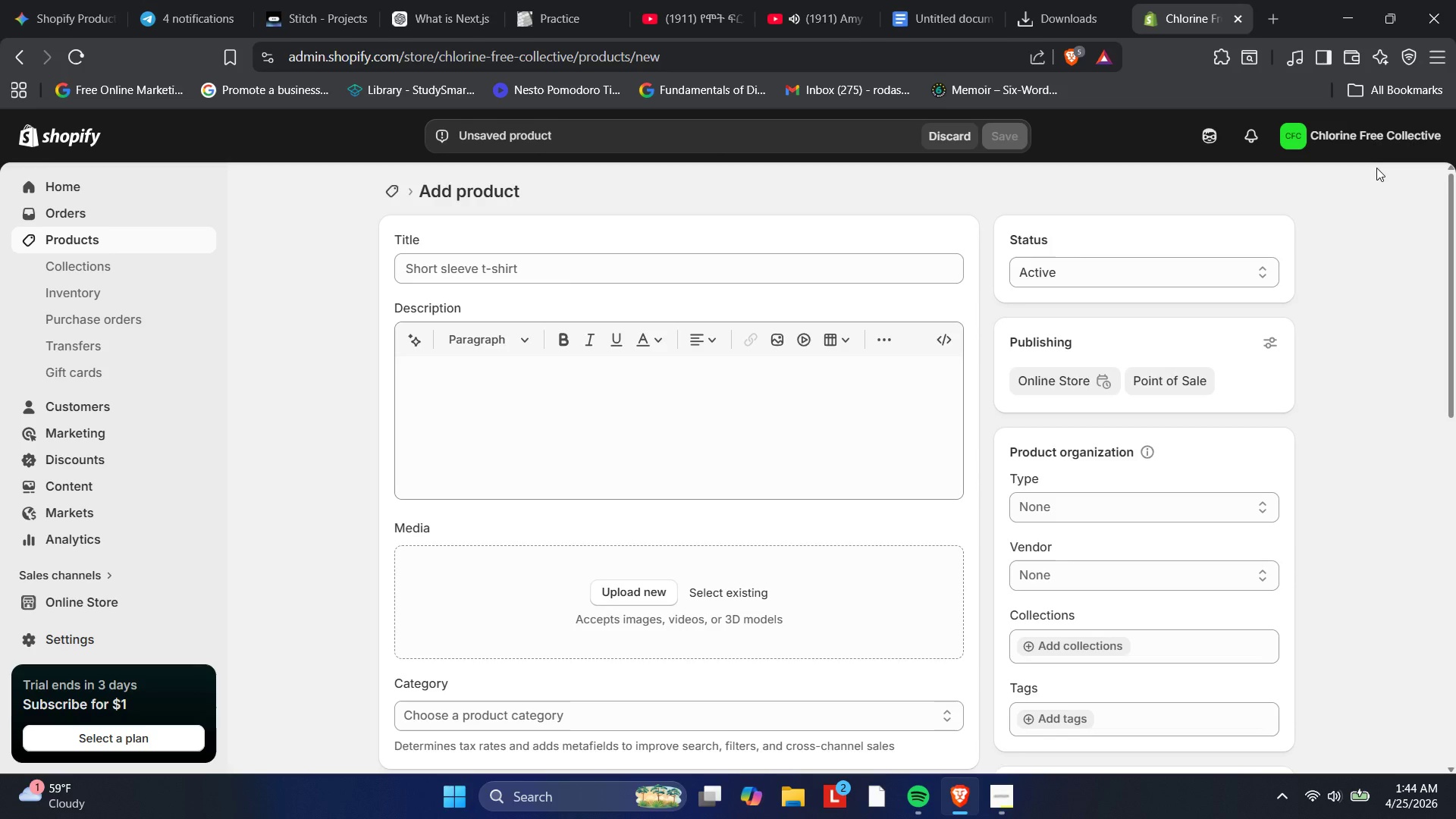 
wait(15.81)
 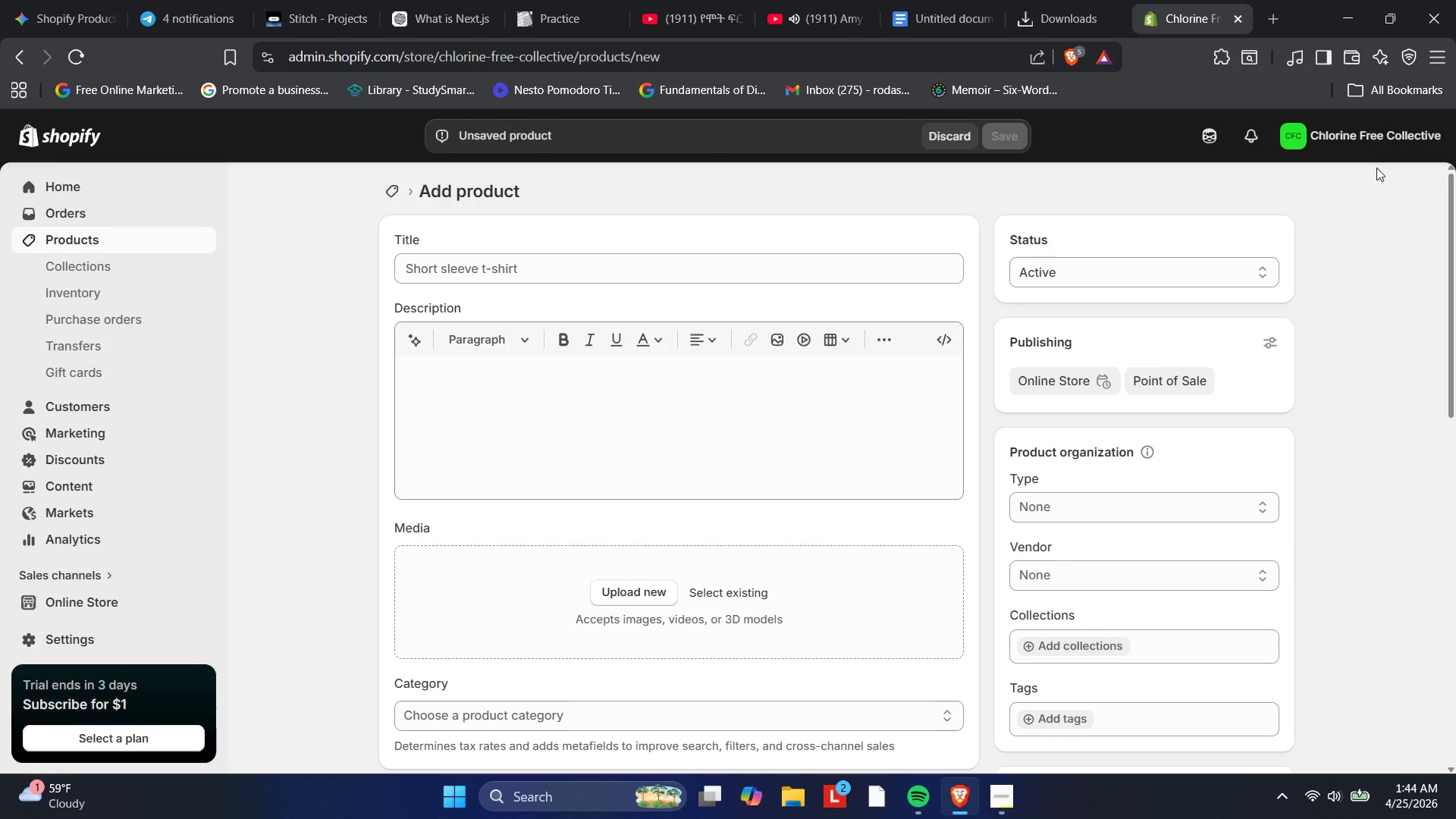 
left_click([491, 269])
 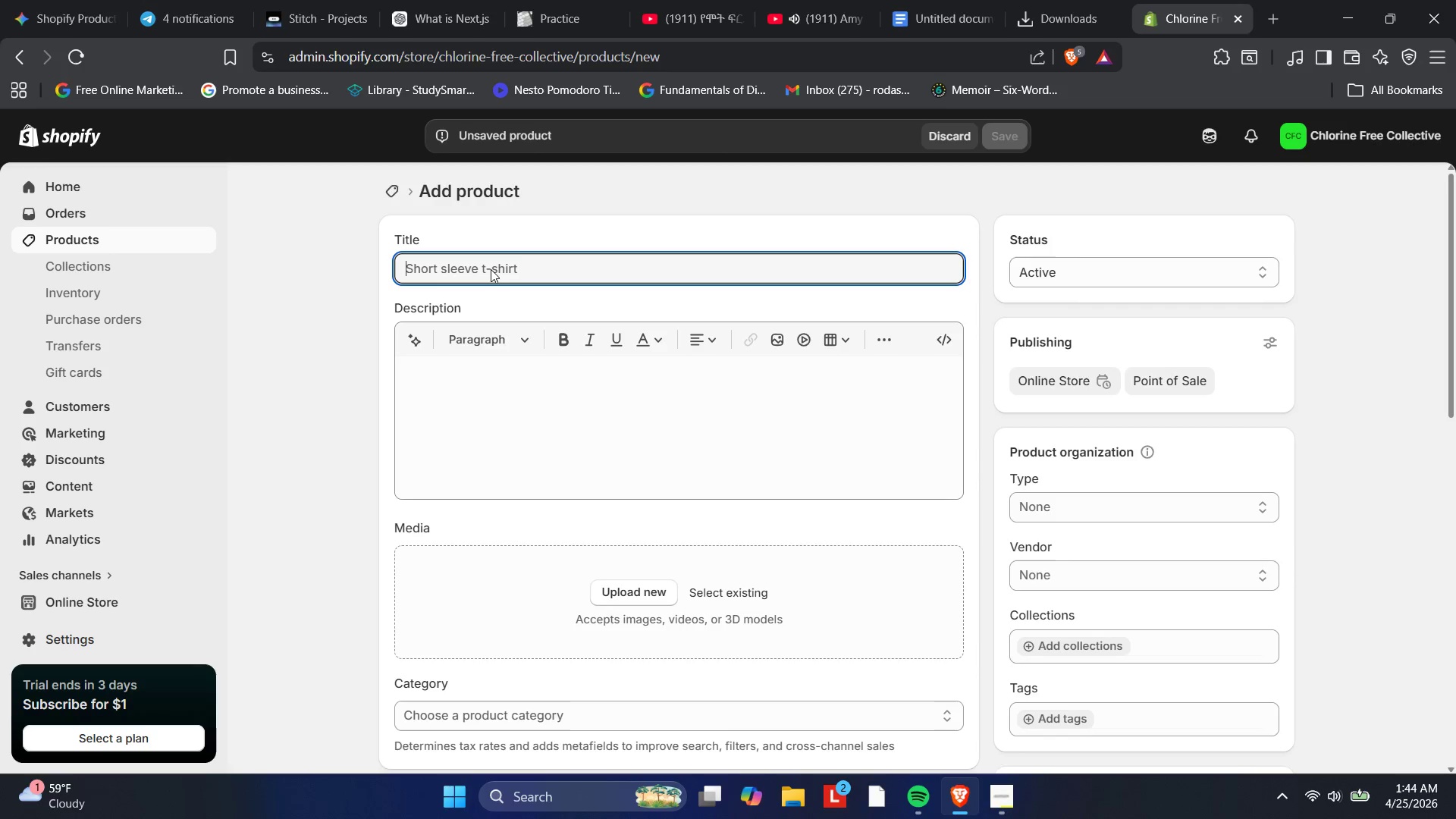 
wait(21.16)
 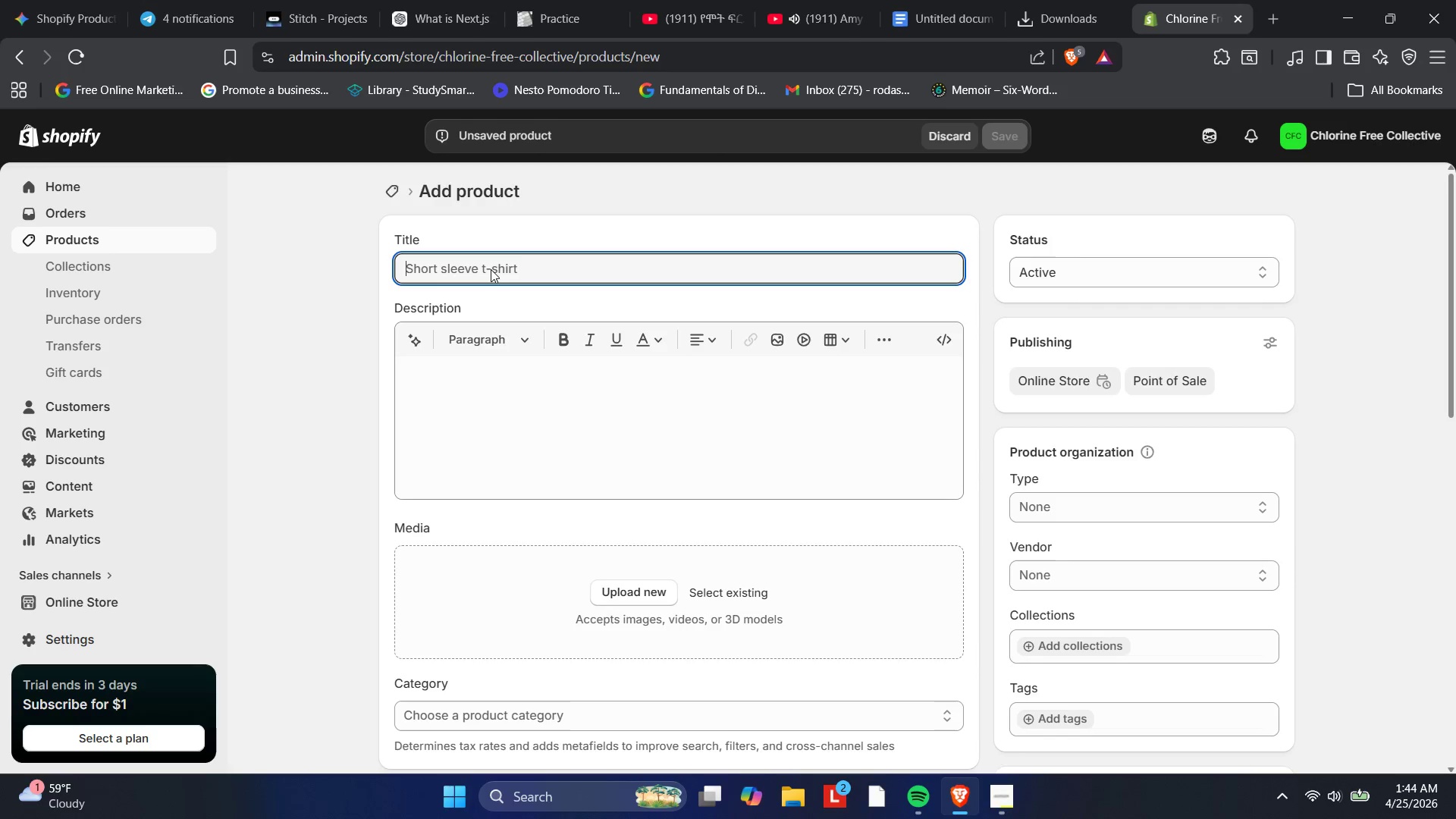 
type(Mineral Natural )
 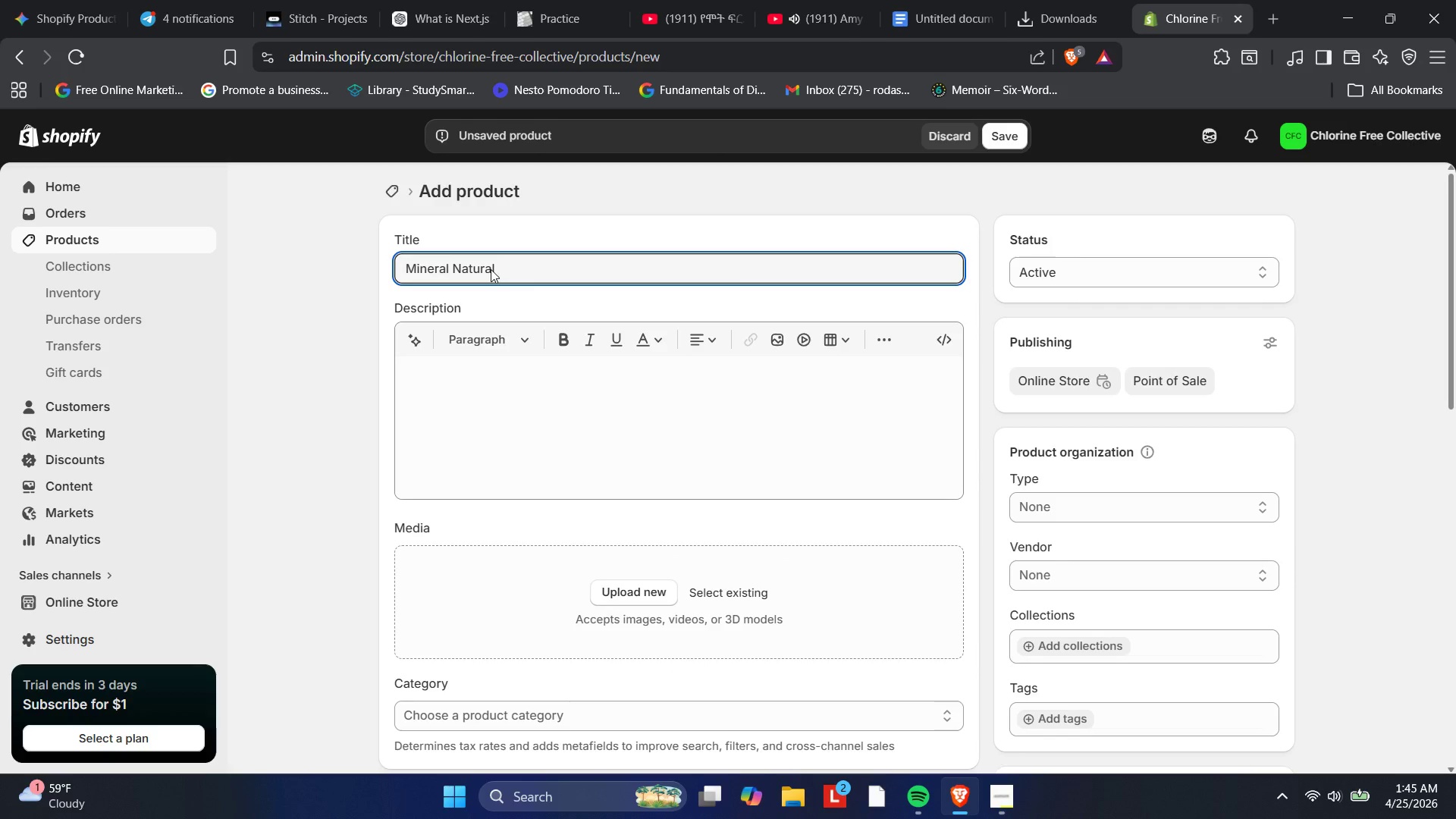 
wait(10.67)
 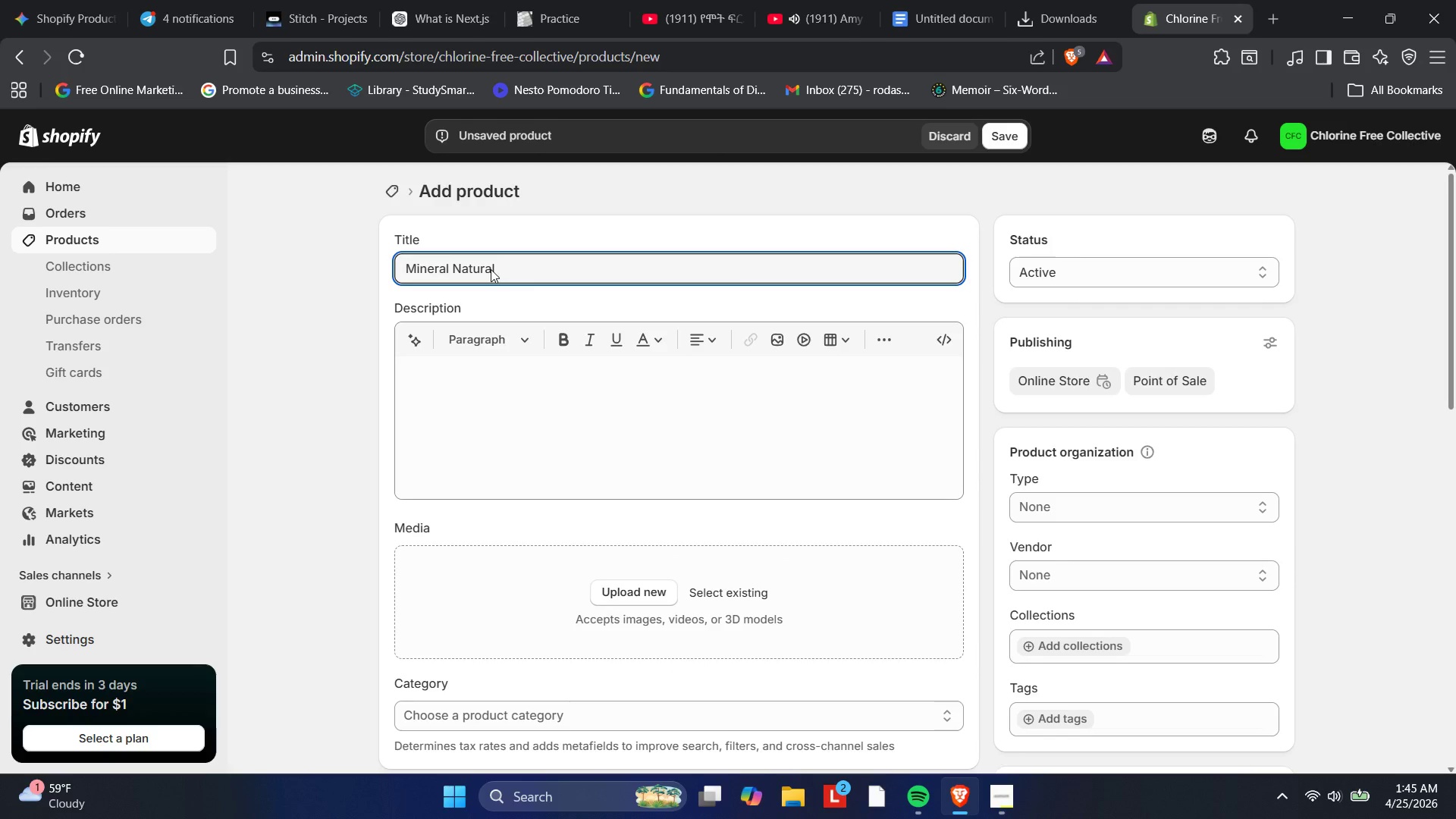 
key(Backspace)
key(Backspace)
key(Backspace)
key(Backspace)
key(Backspace)
key(Backspace)
key(Backspace)
key(Backspace)
type(Spring Purifier)
 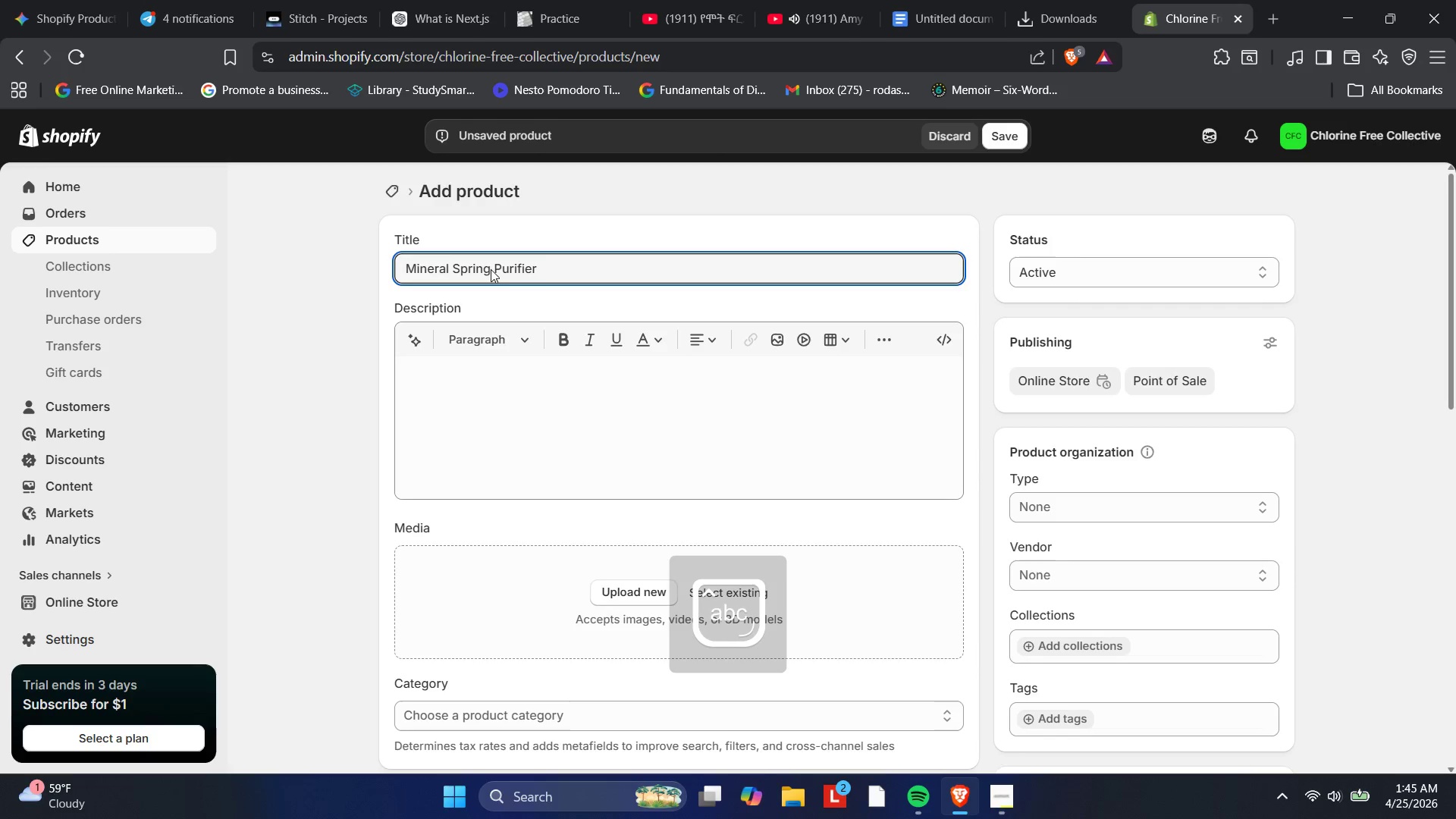 
scroll: coordinate [492, 268], scroll_direction: up, amount: 1.0
 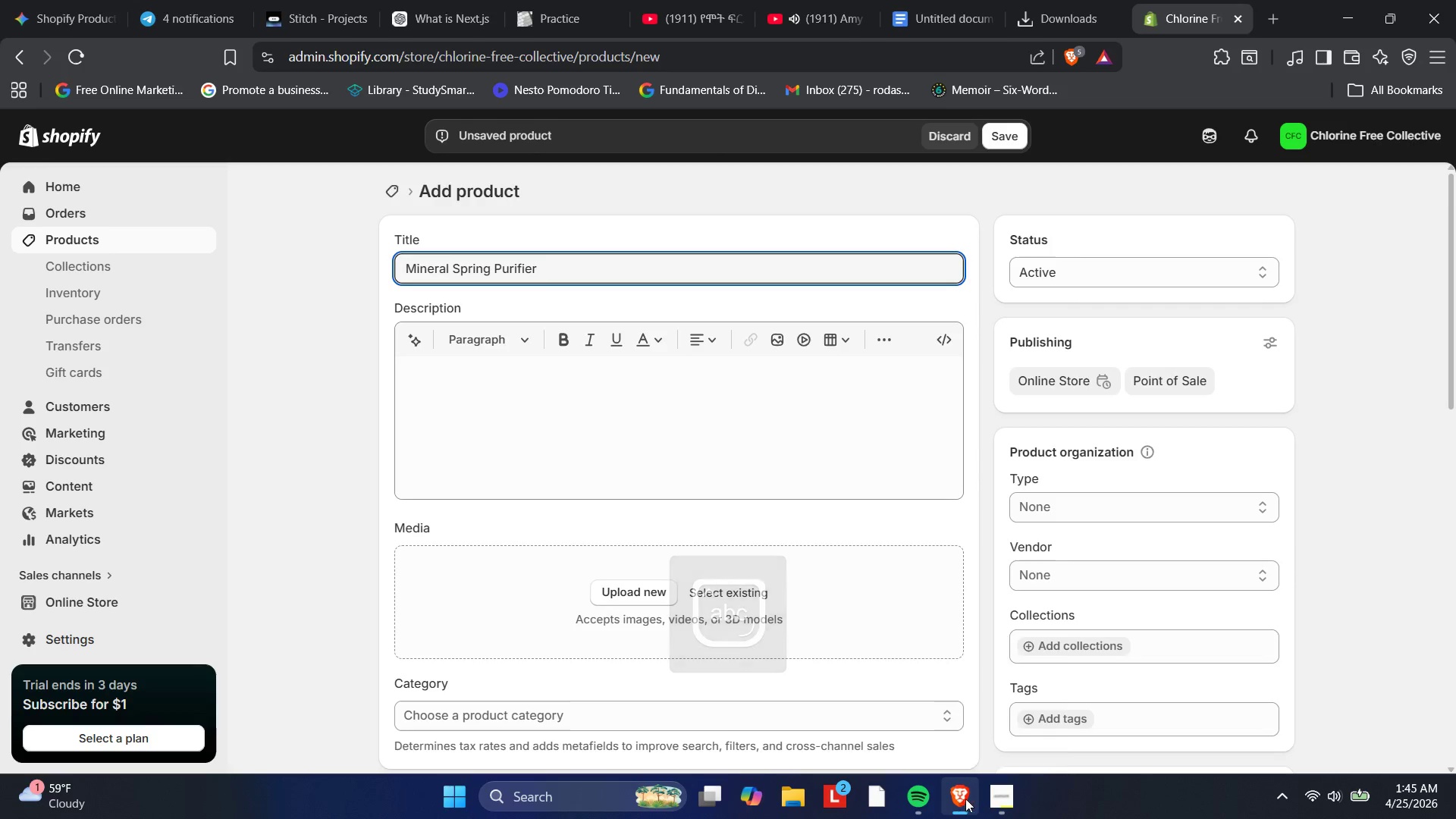 
left_click([983, 799])